 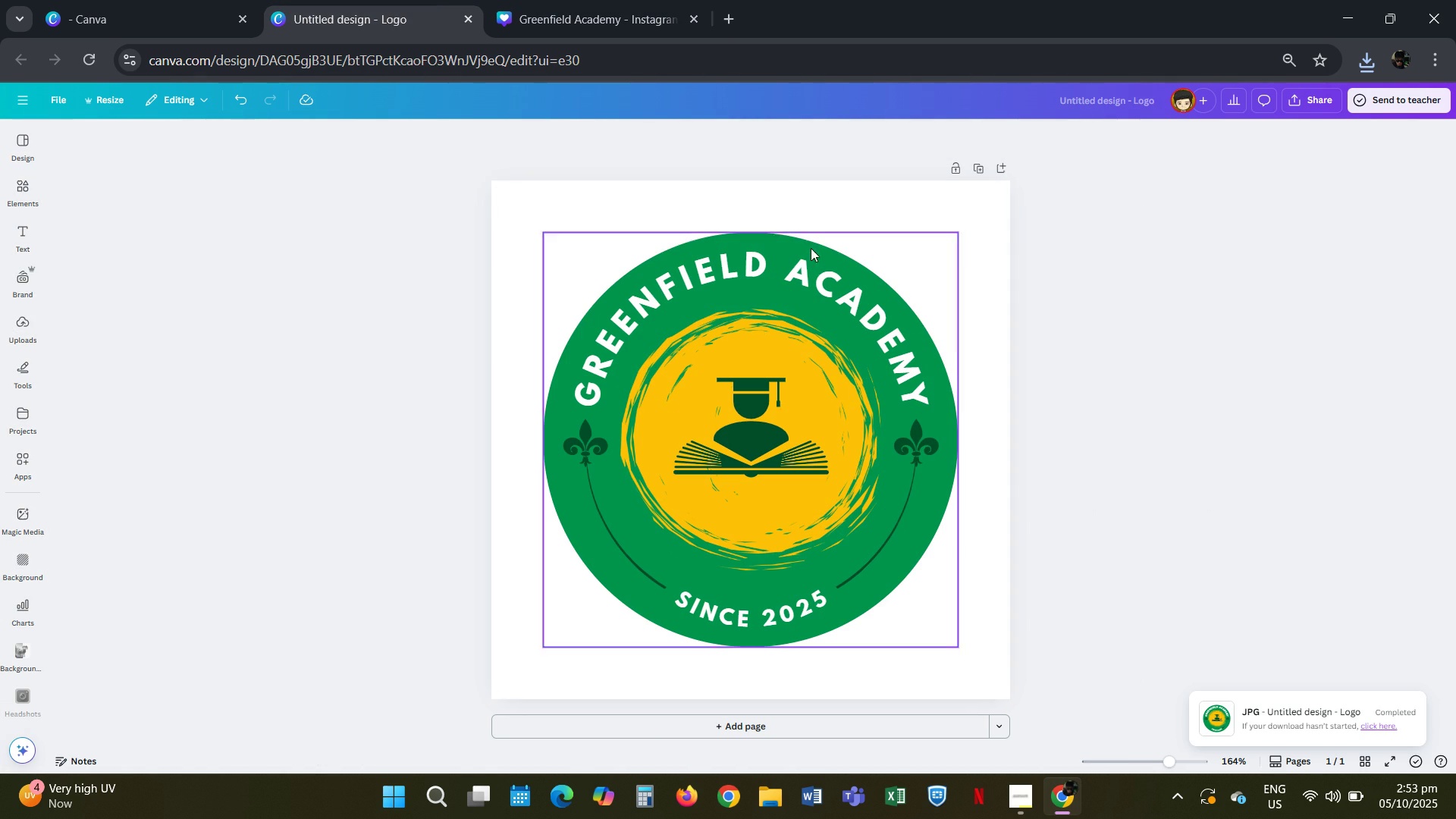 
left_click([948, 217])
 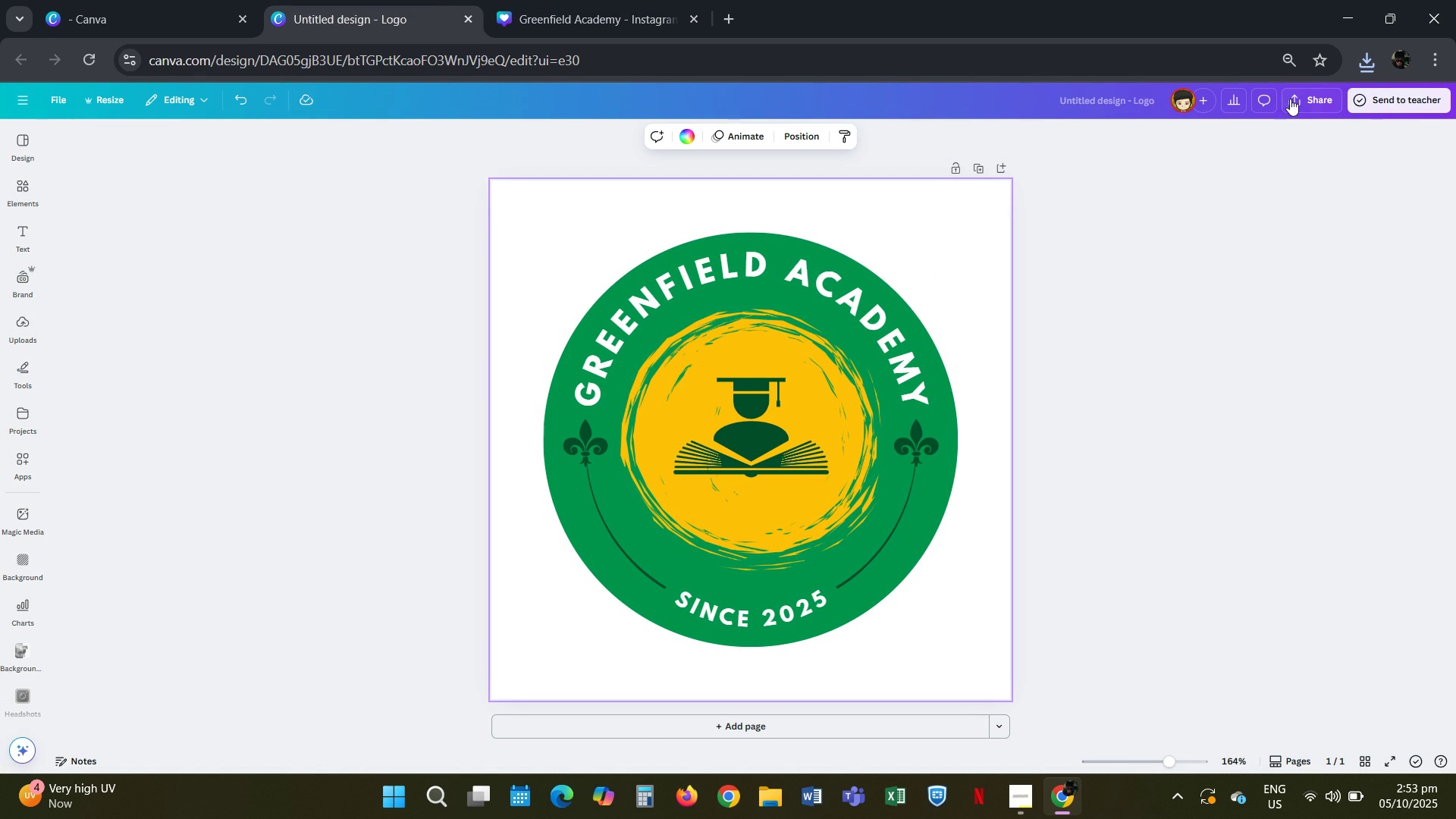 
left_click([1297, 99])
 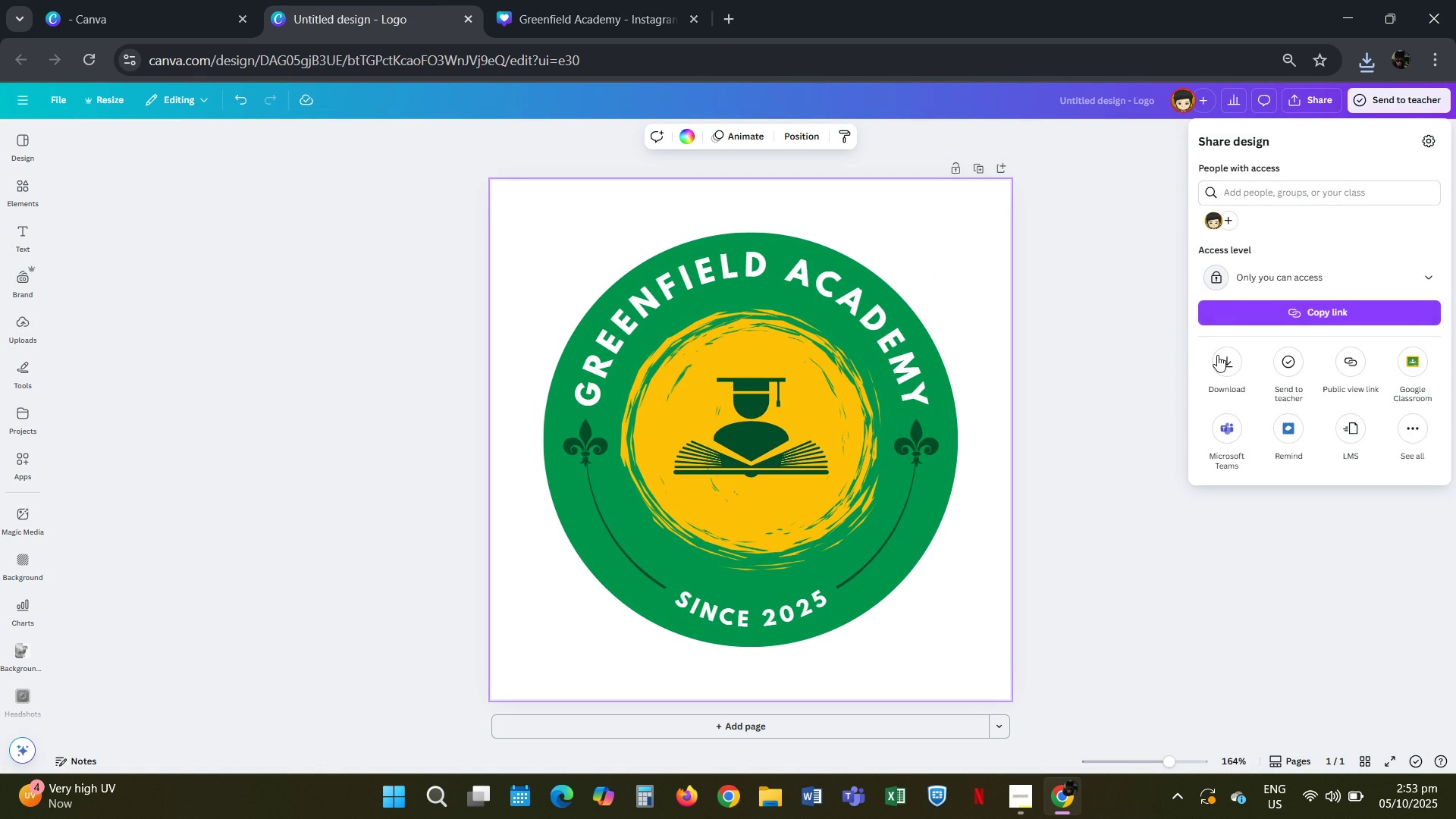 
left_click([1217, 356])
 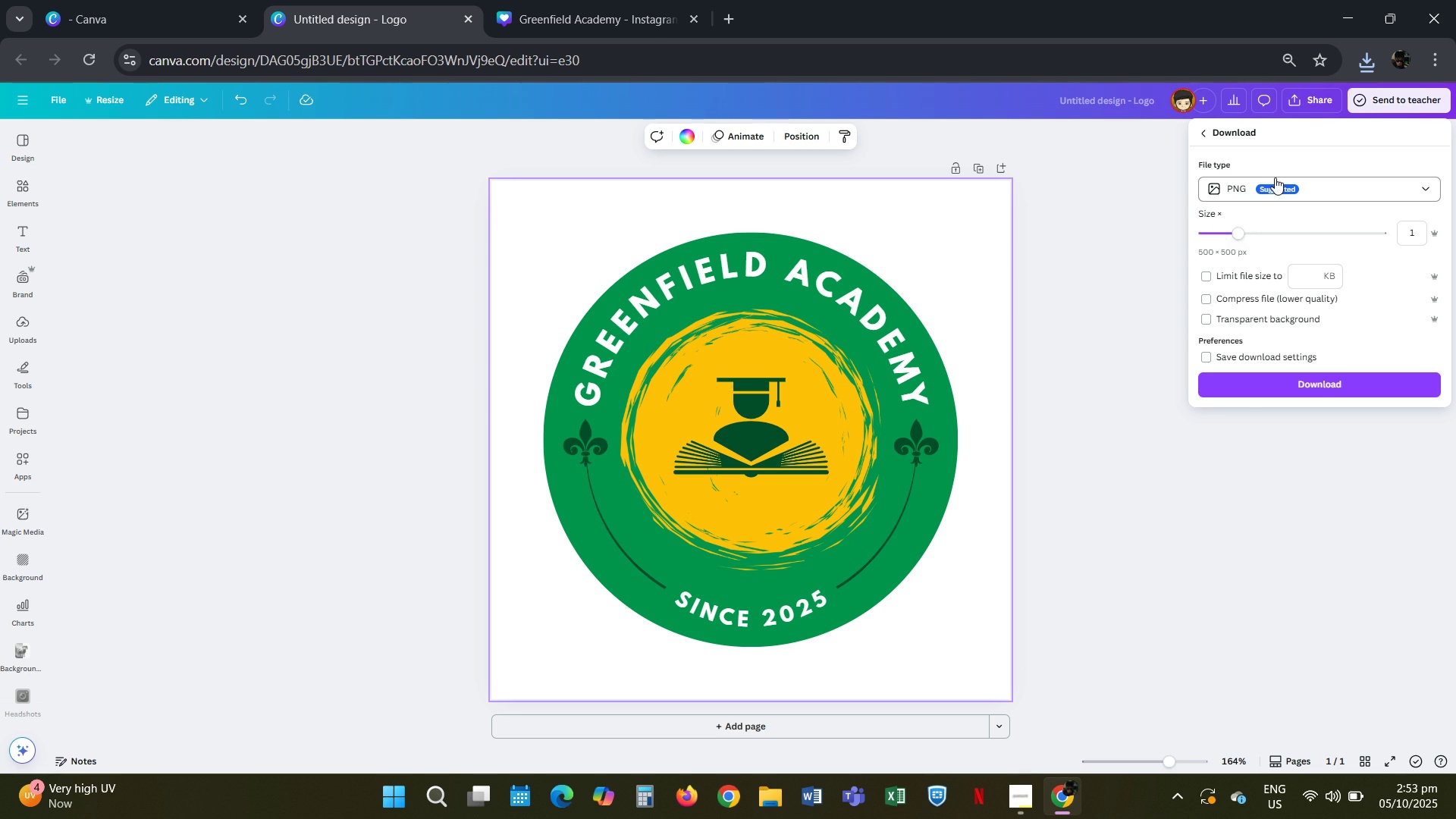 
left_click([1276, 177])
 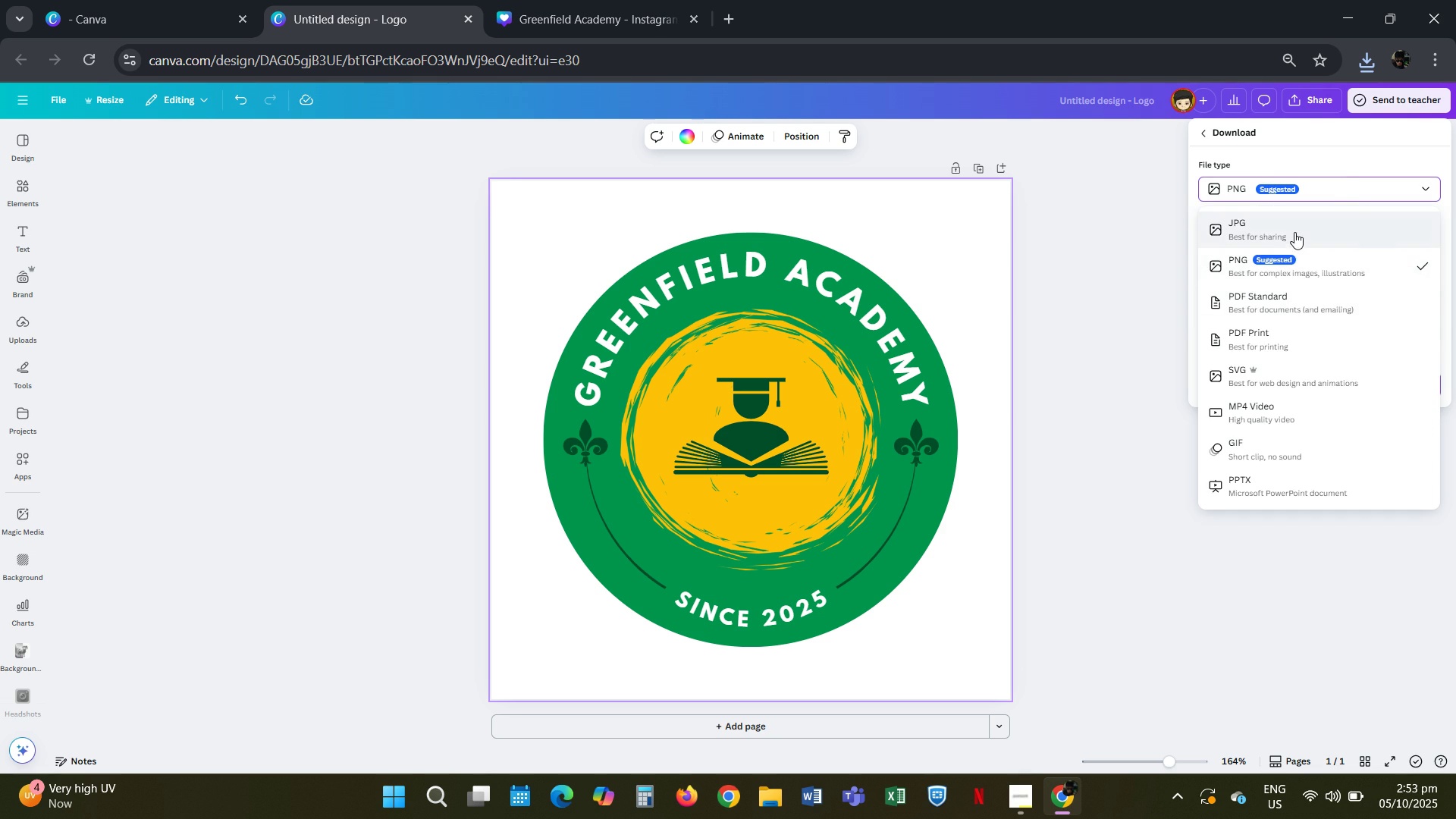 
left_click([1294, 232])
 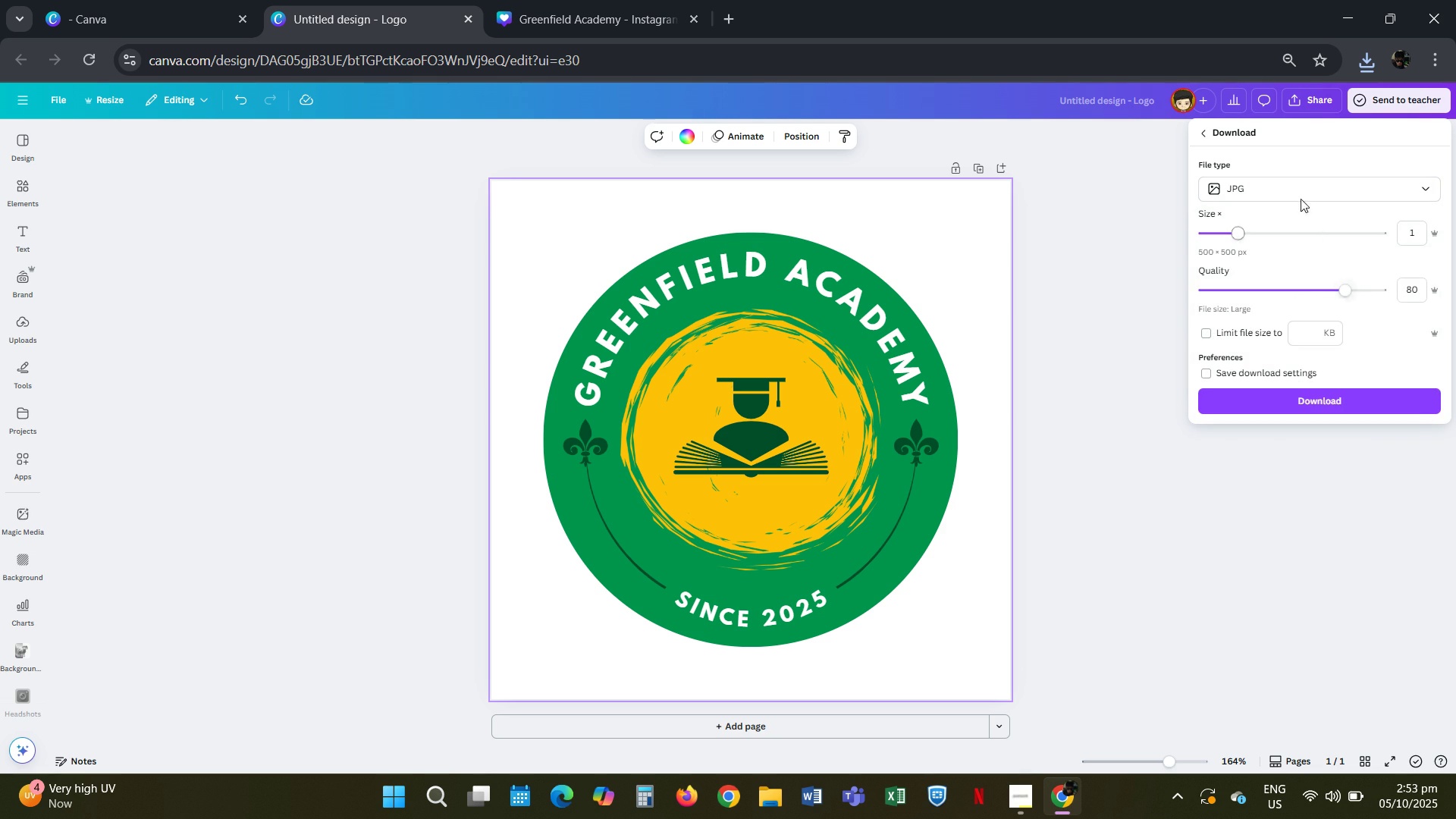 
left_click([1298, 192])
 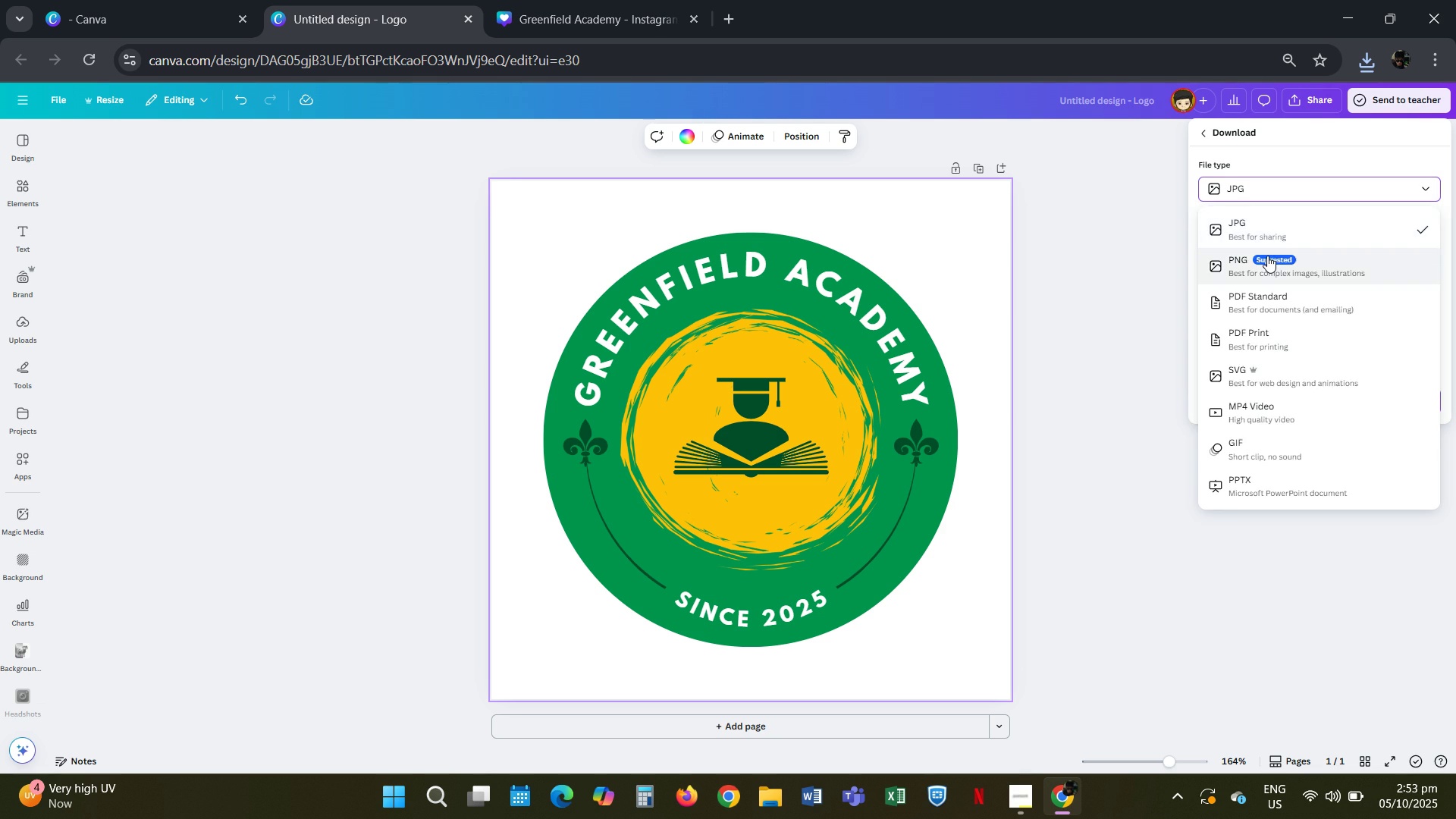 
left_click([1267, 256])
 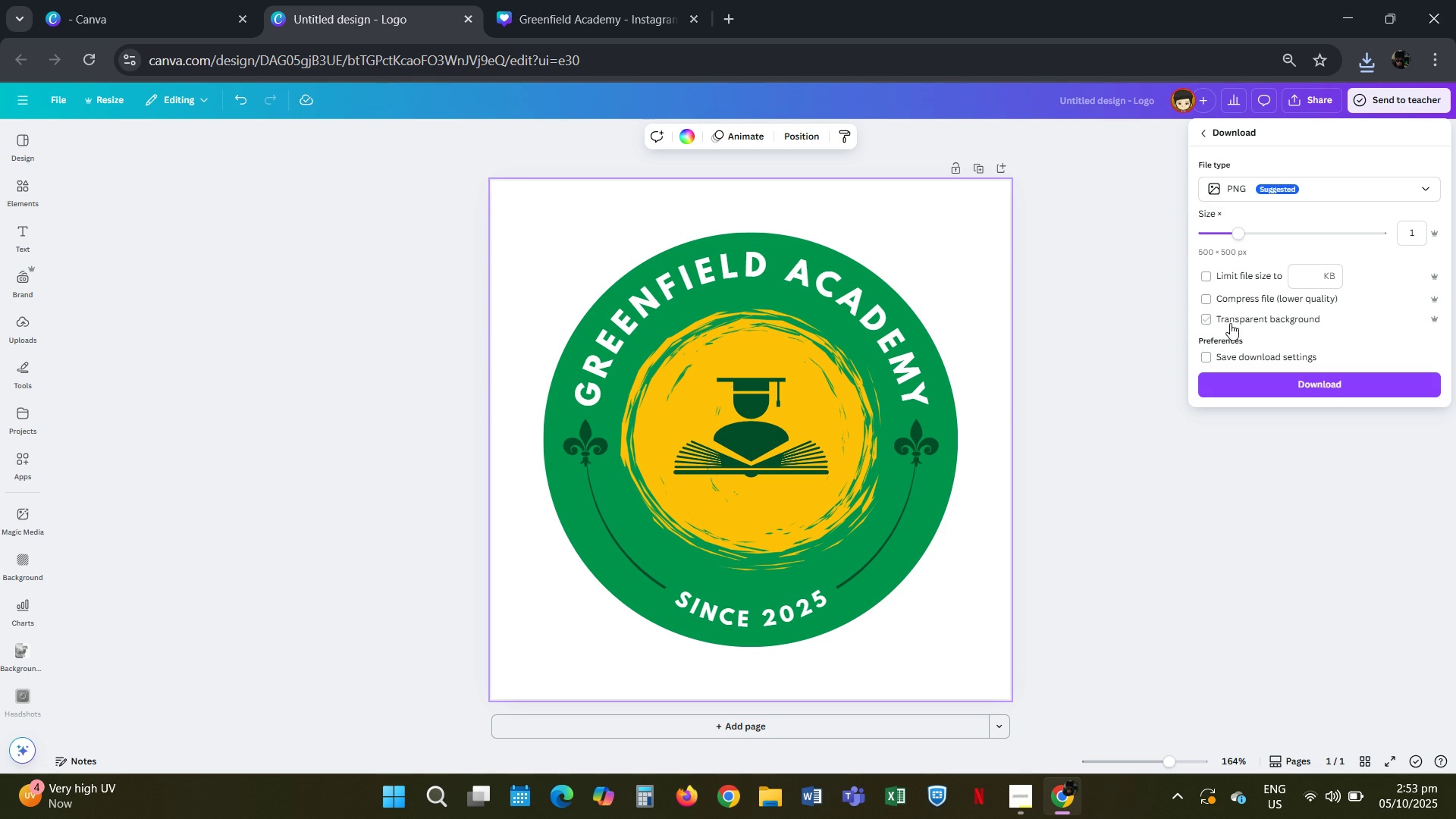 
left_click([1231, 322])
 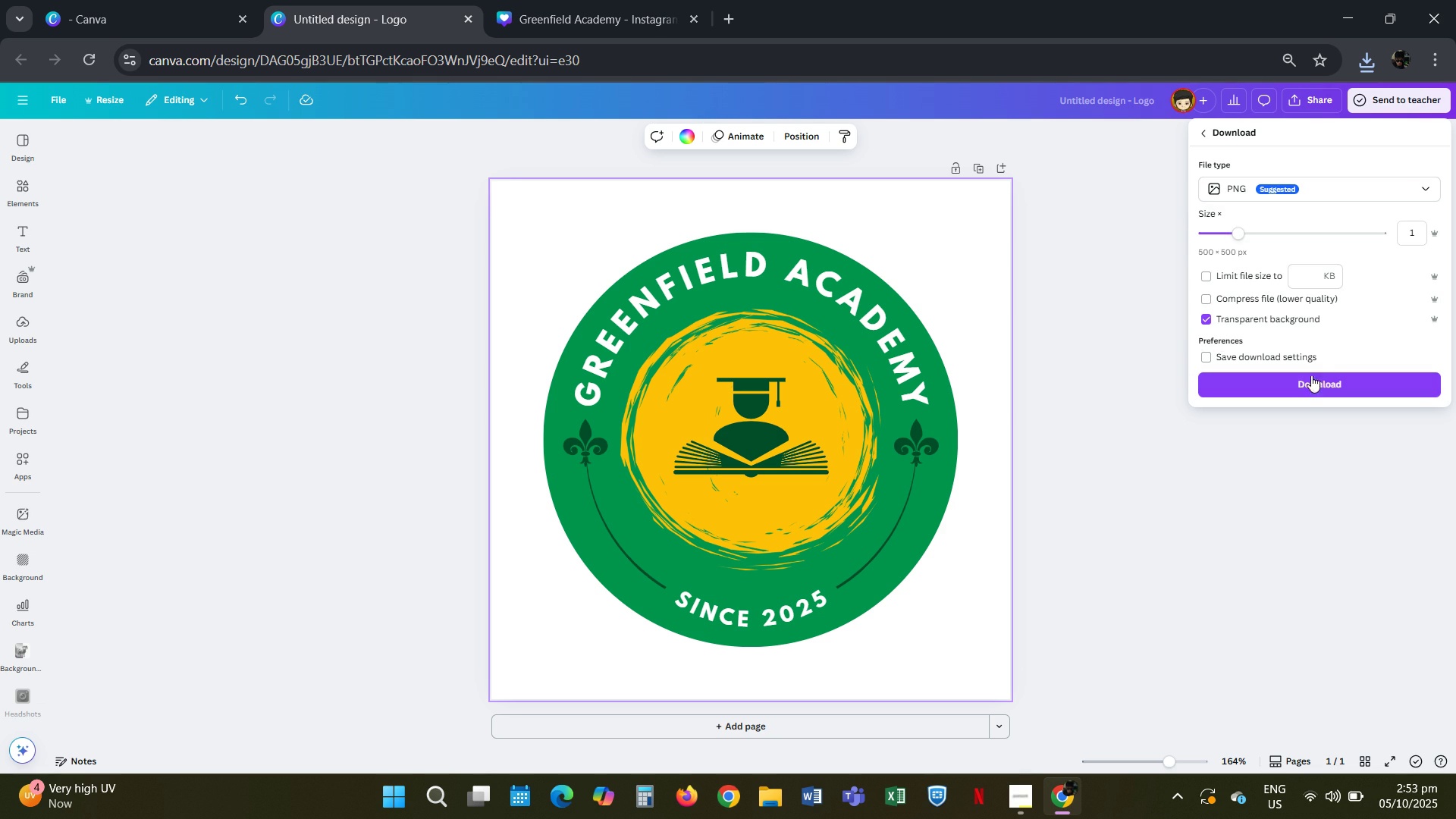 
left_click([1309, 384])
 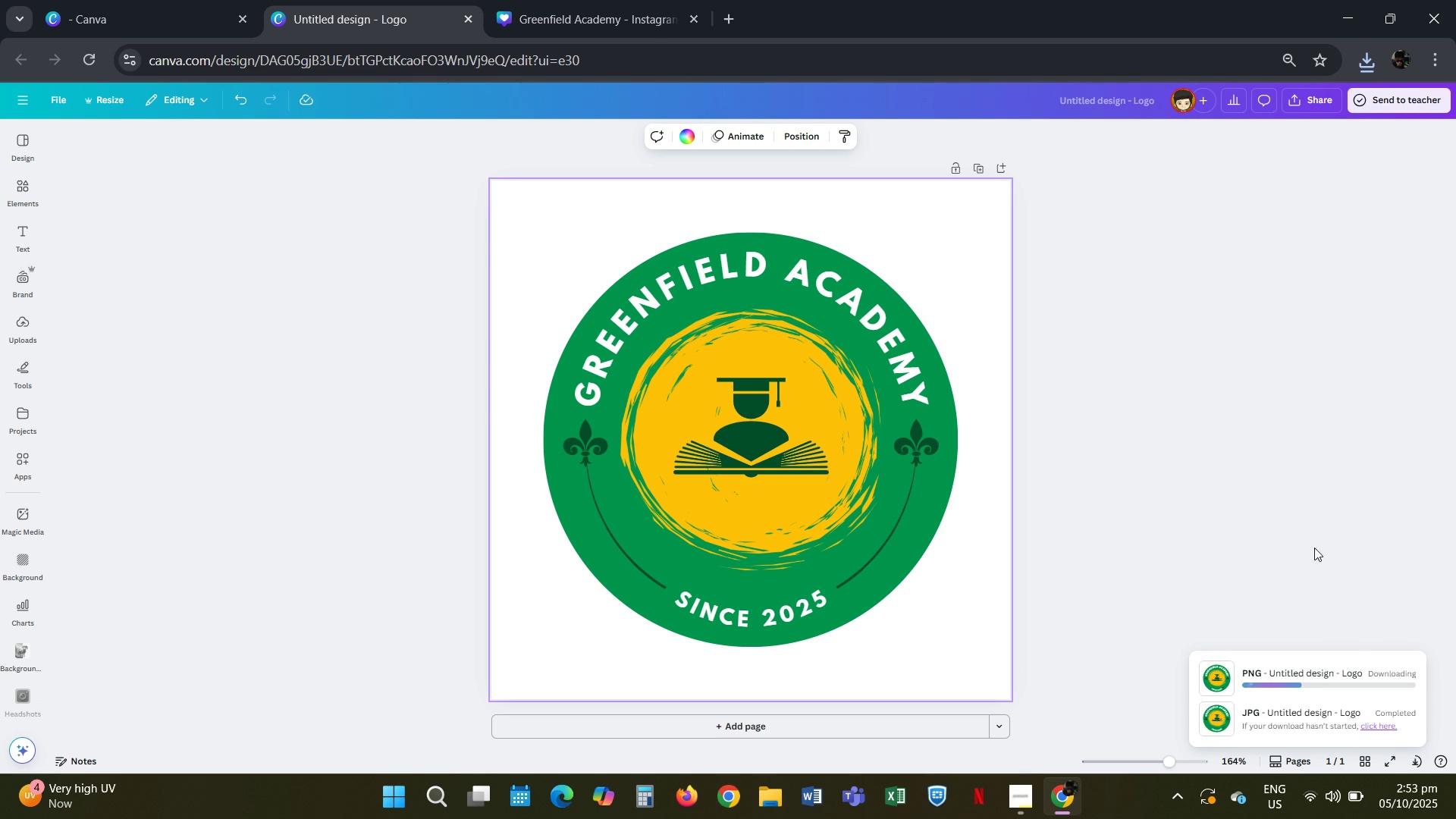 
left_click([819, 284])
 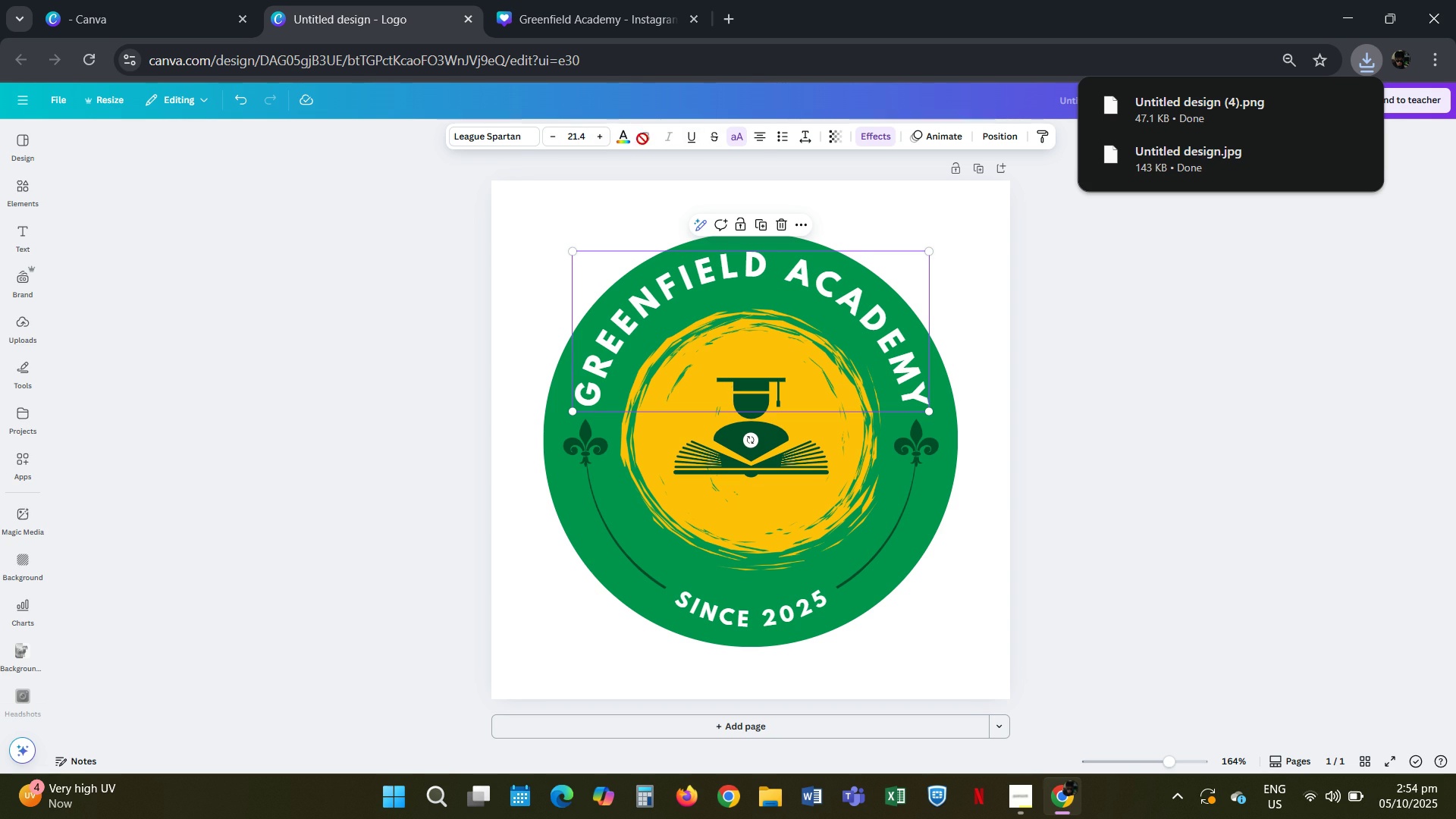 
left_click([618, 135])
 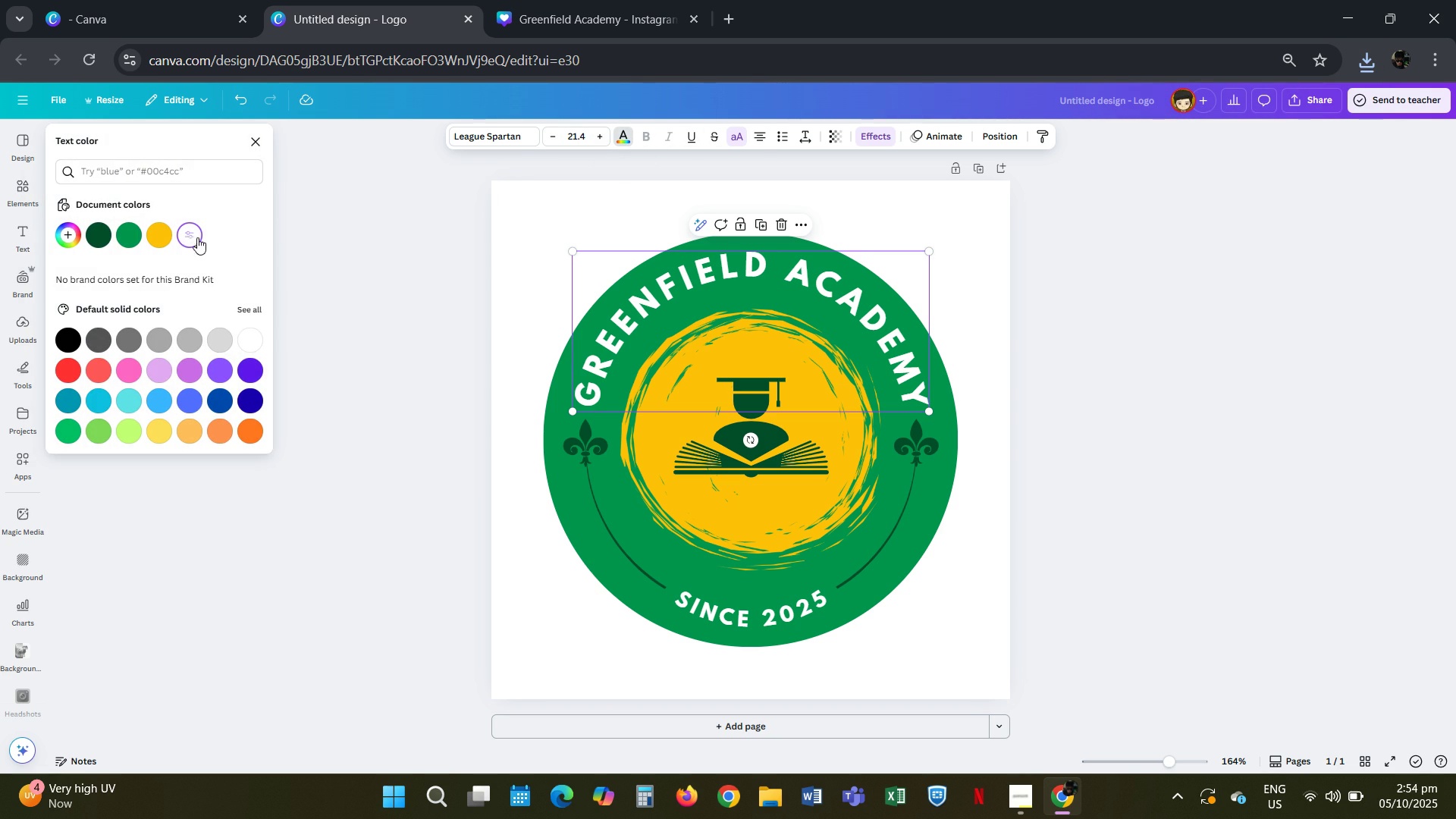 
left_click([187, 236])
 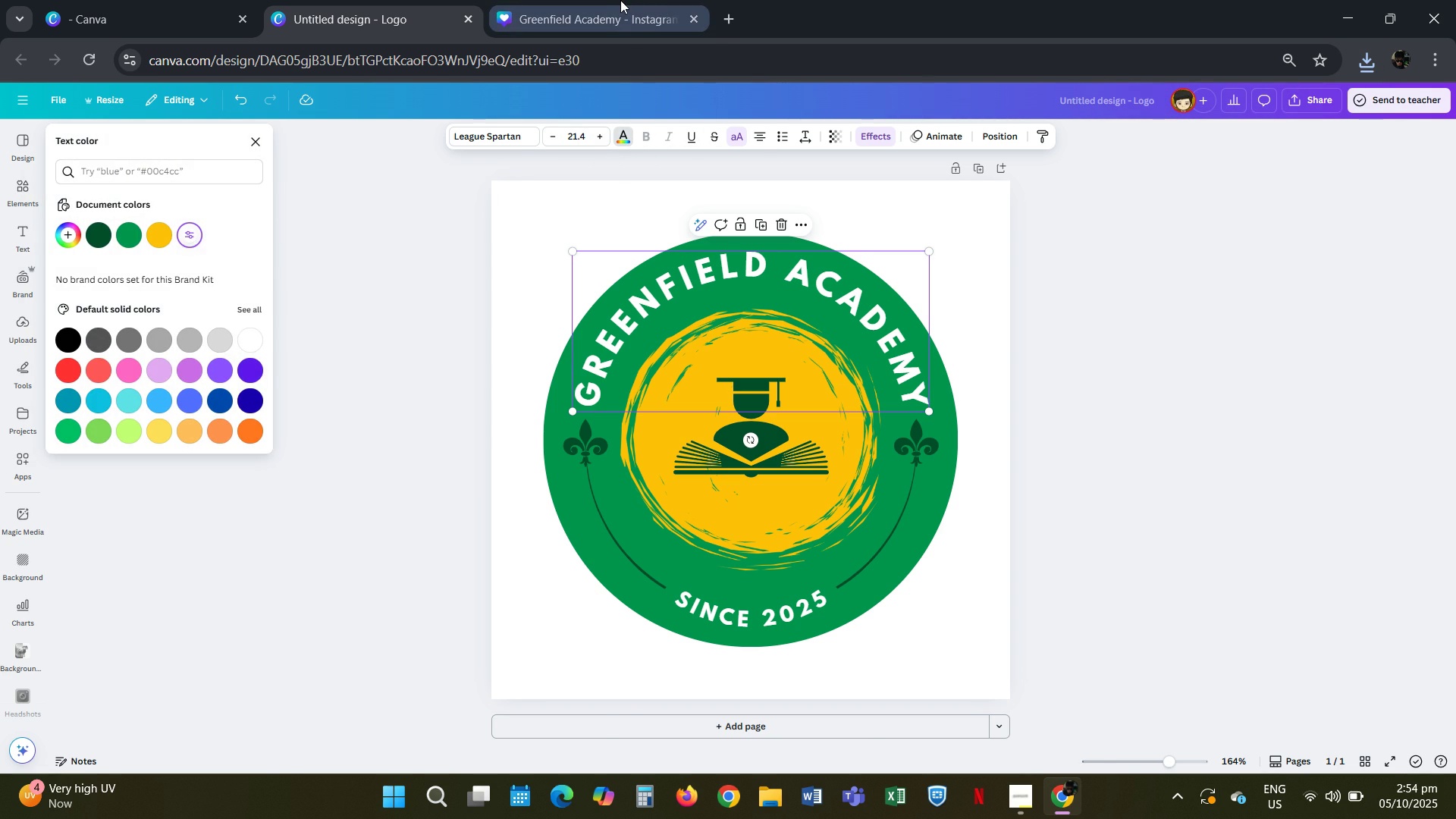 
left_click([617, 0])